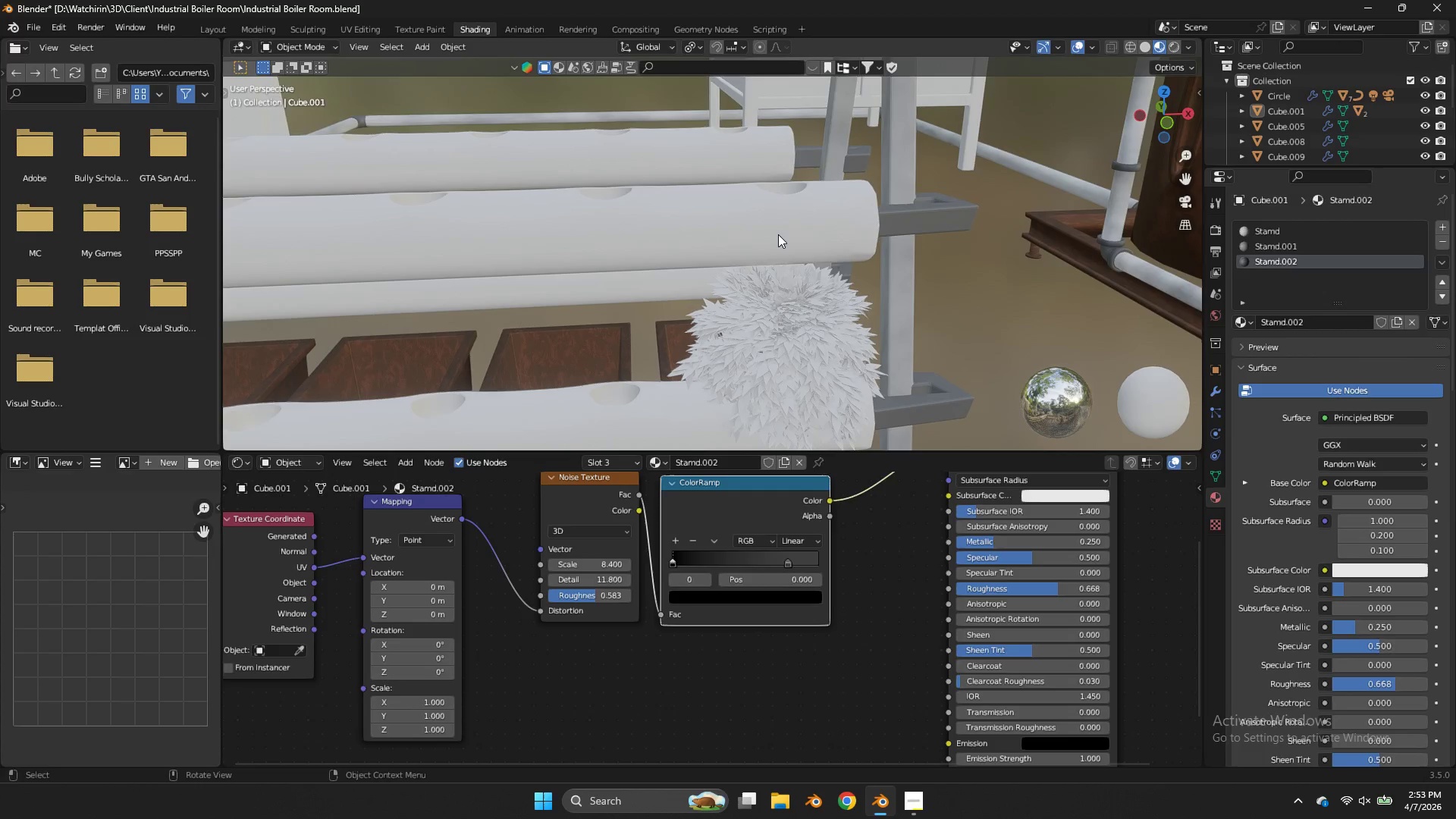 
left_click([778, 234])
 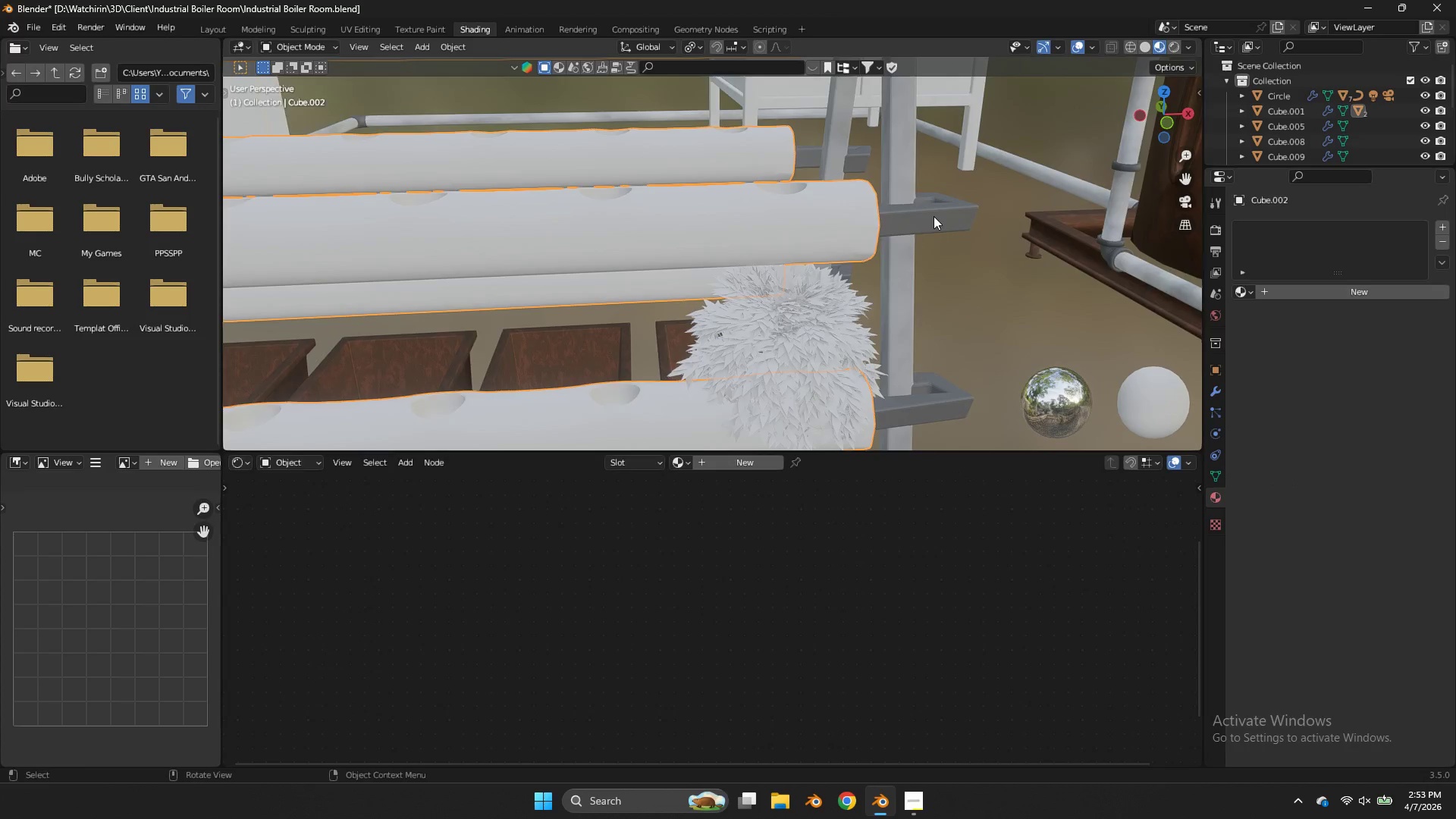 
scroll: coordinate [910, 218], scroll_direction: down, amount: 2.0
 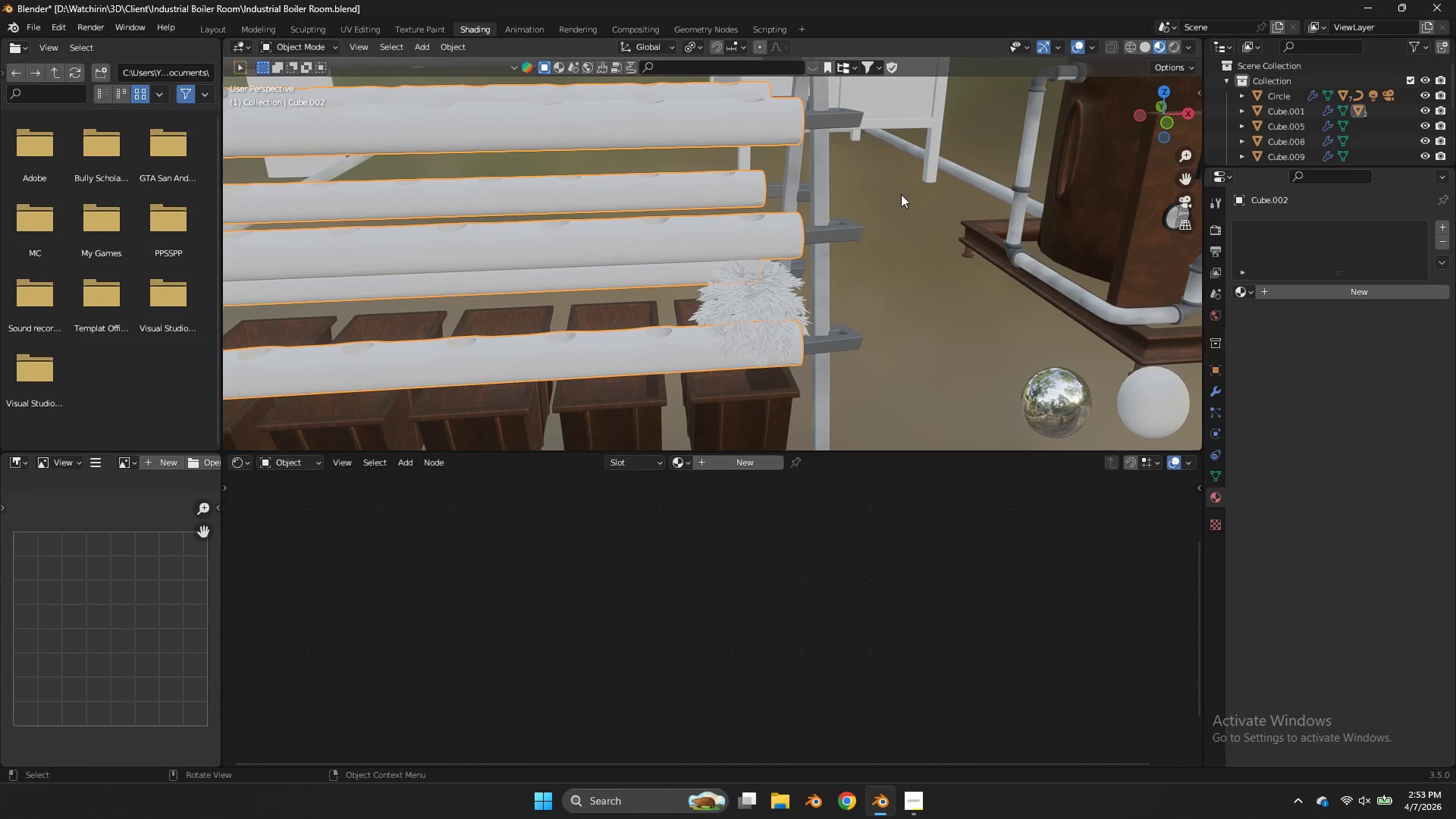 
key(Control+ControlLeft)
 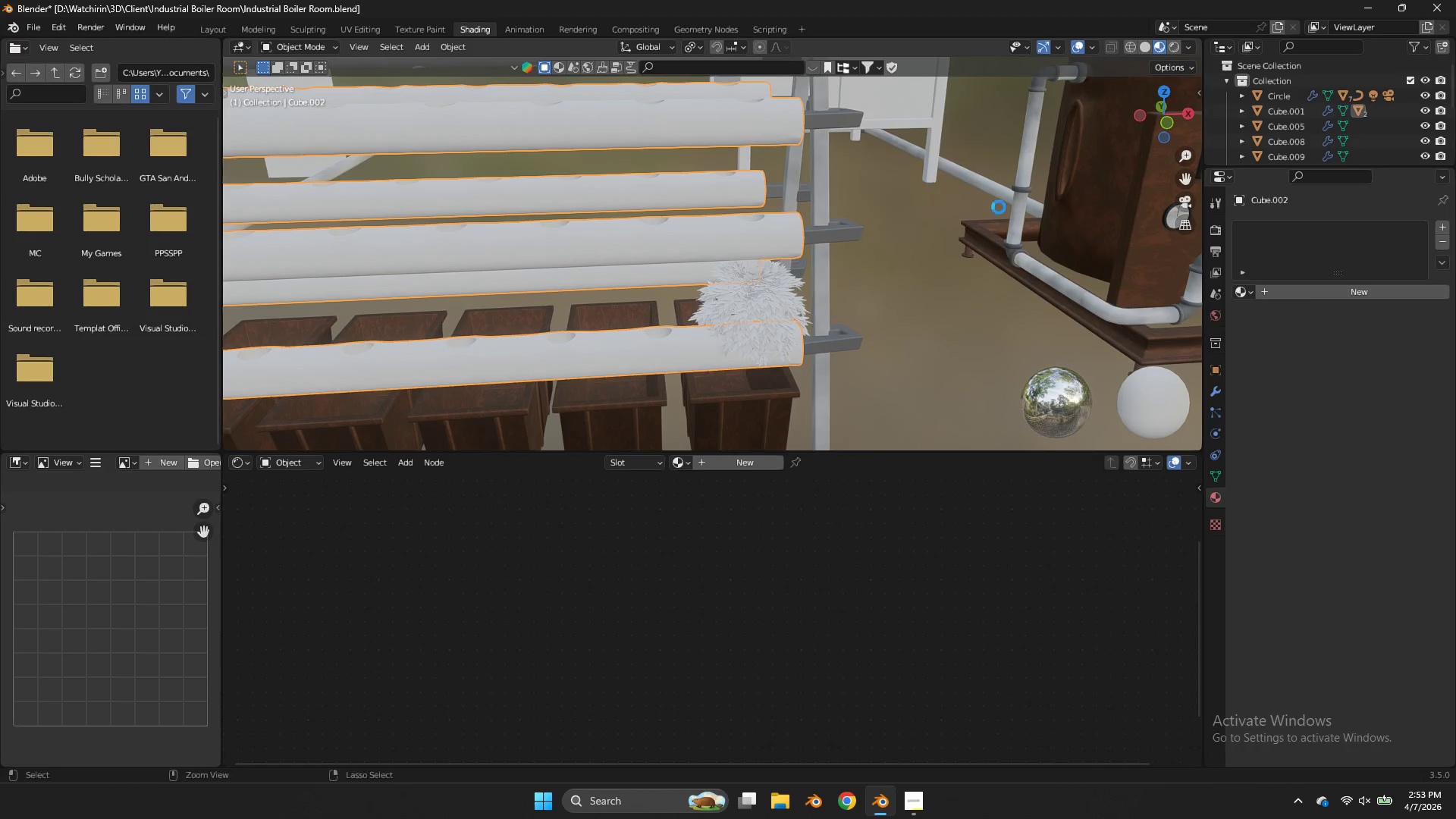 
key(Control+S)
 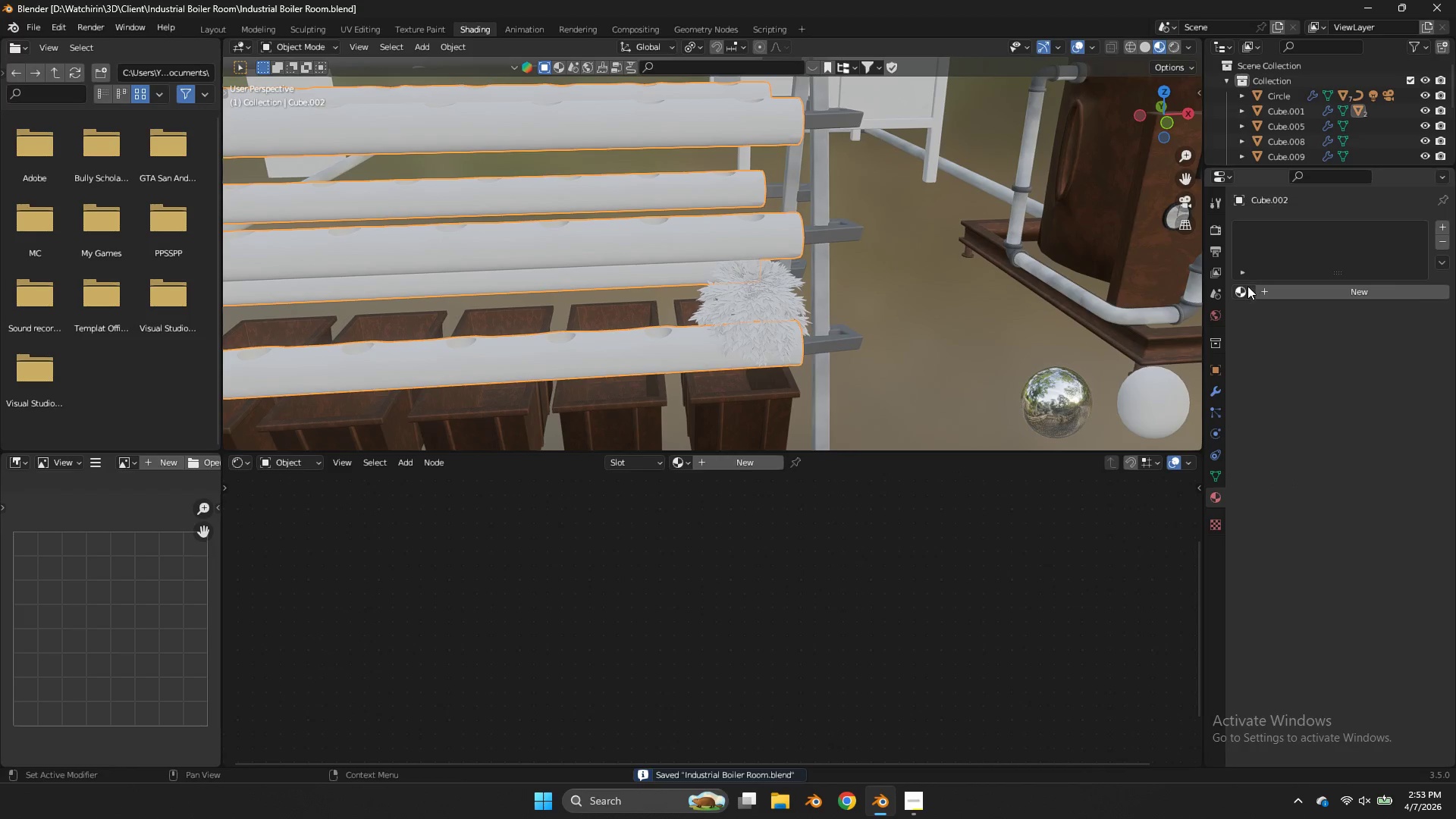 
left_click([1243, 287])
 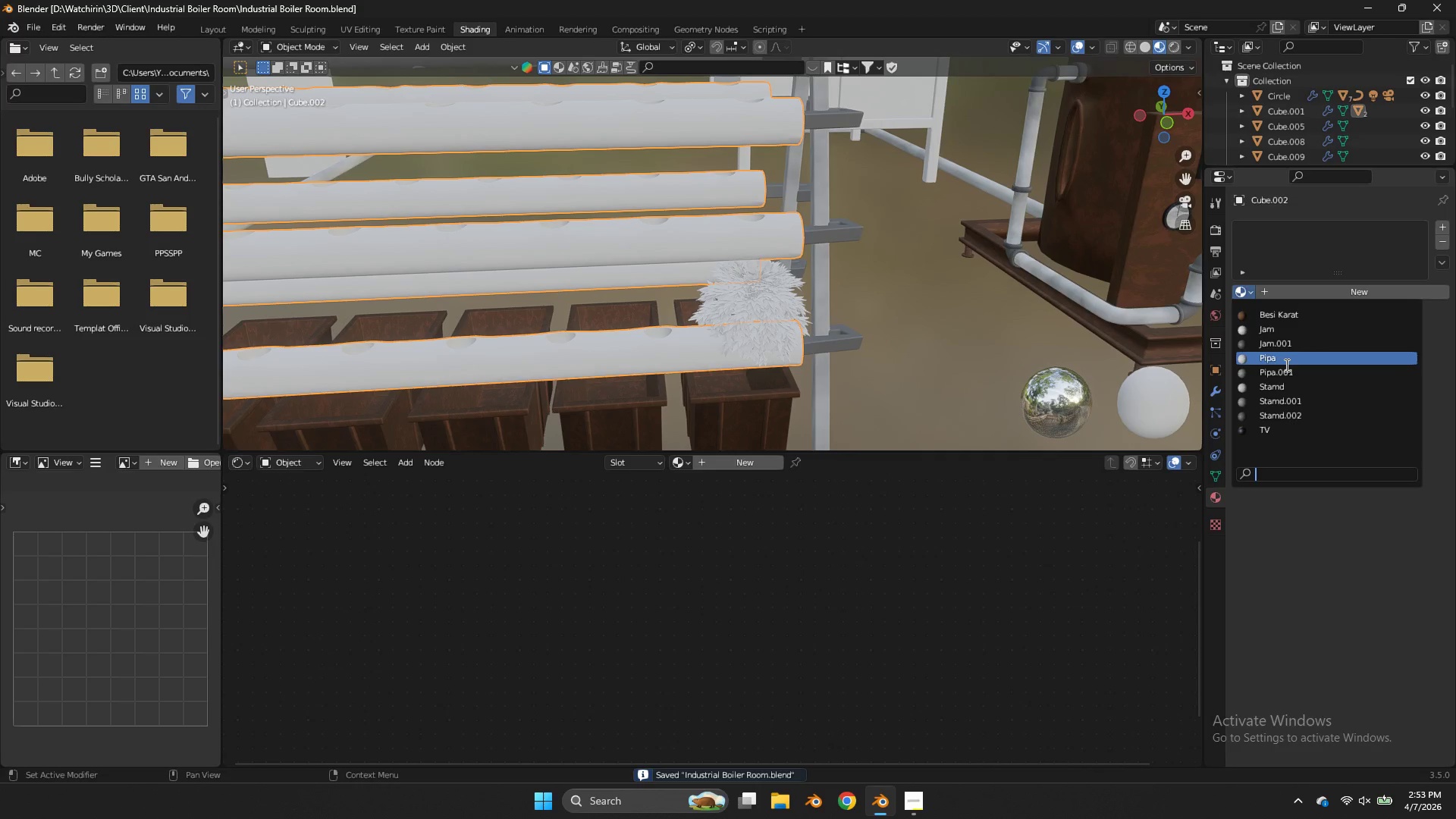 
double_click([999, 267])
 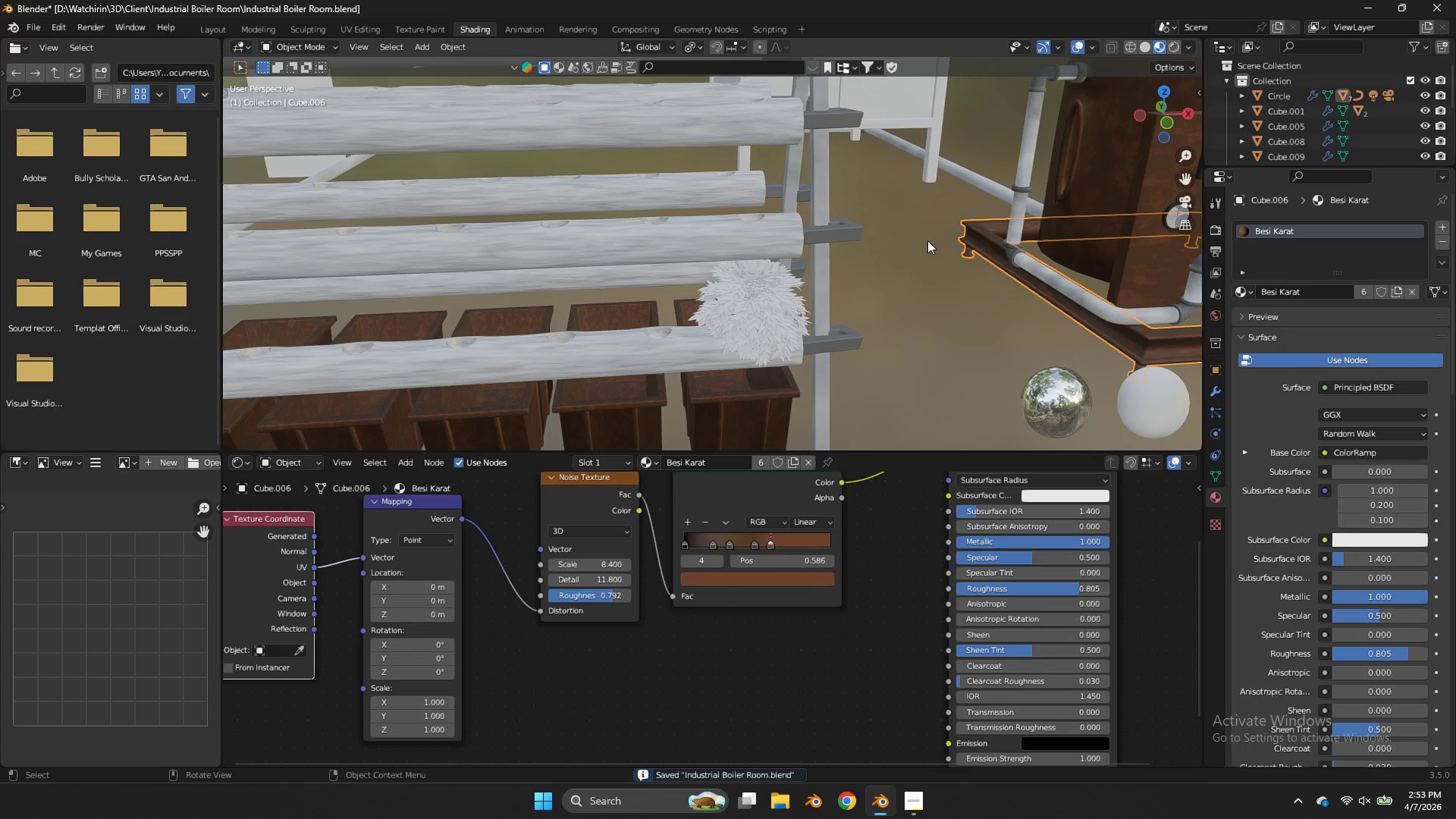 
scroll: coordinate [927, 240], scroll_direction: down, amount: 2.0
 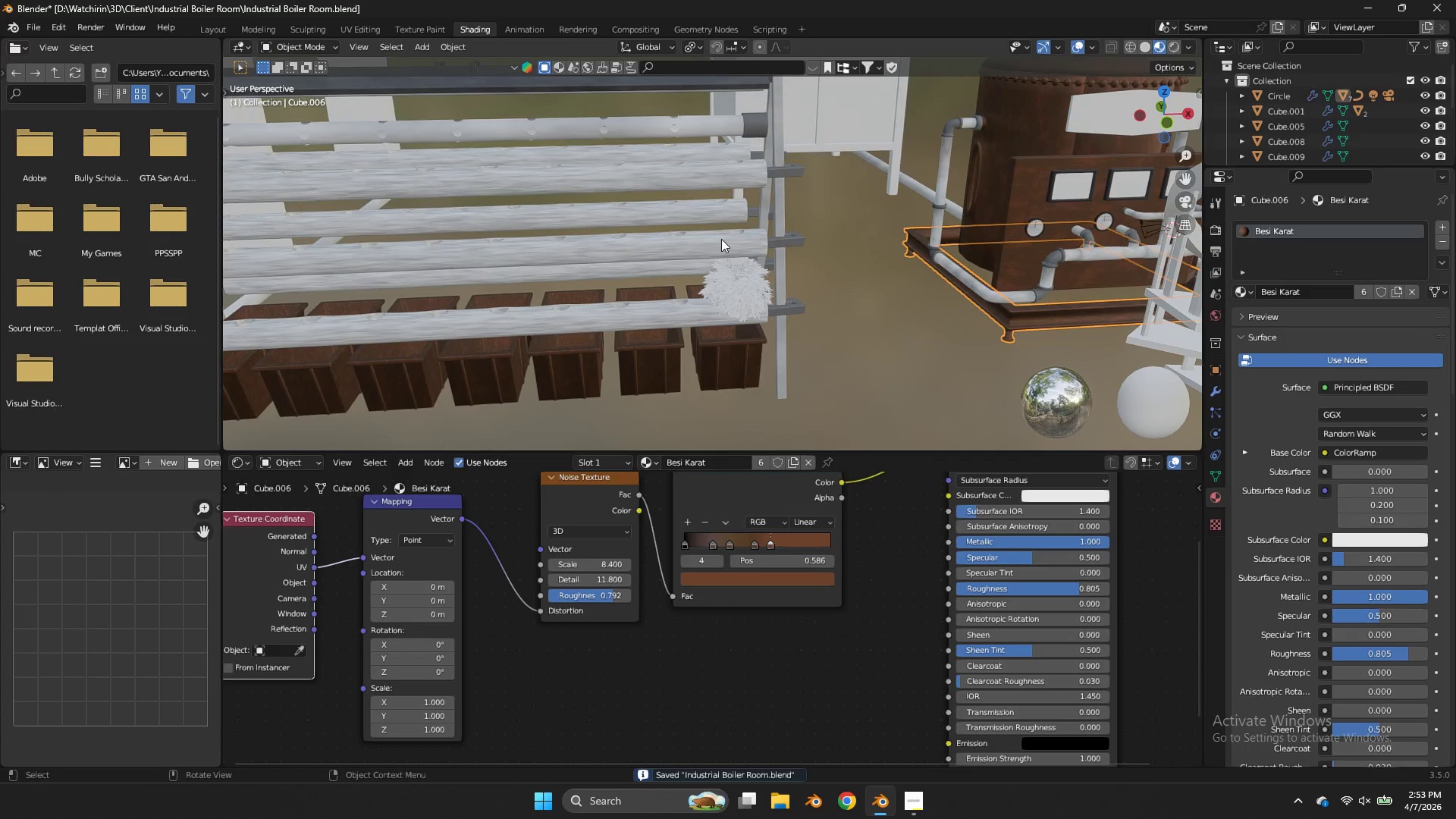 
left_click([721, 239])
 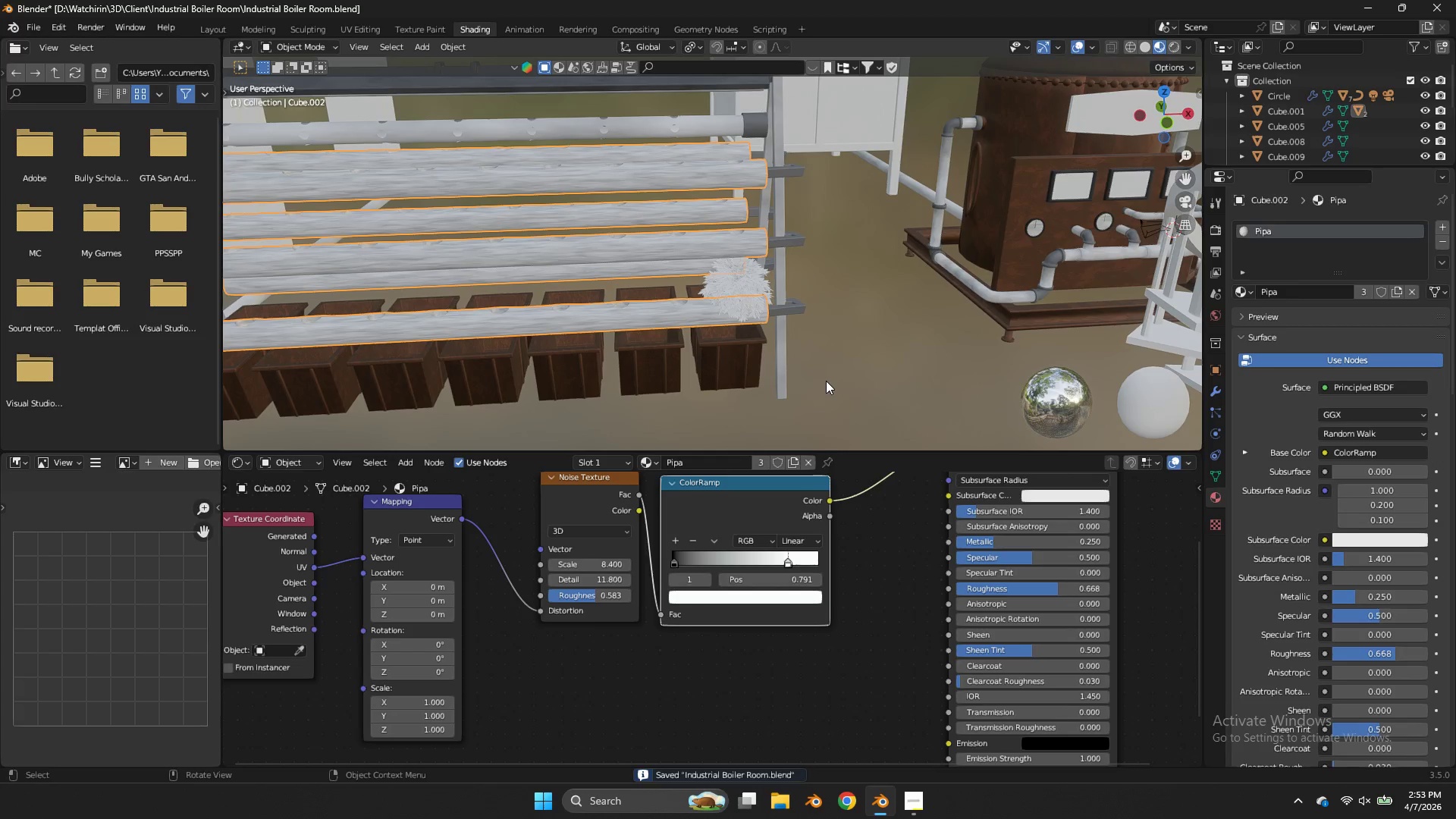 
scroll: coordinate [830, 450], scroll_direction: up, amount: 2.0
 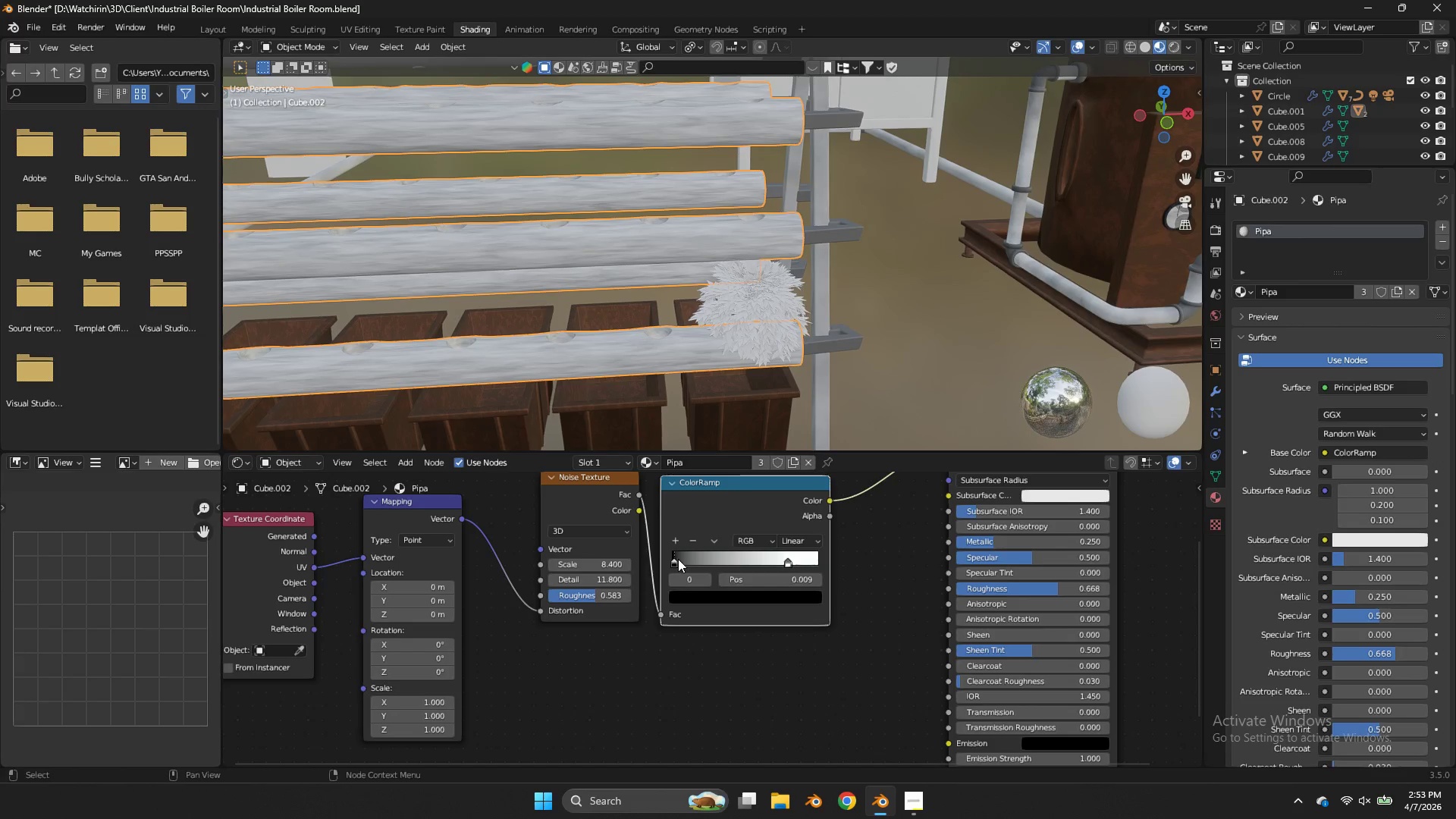 
double_click([693, 596])
 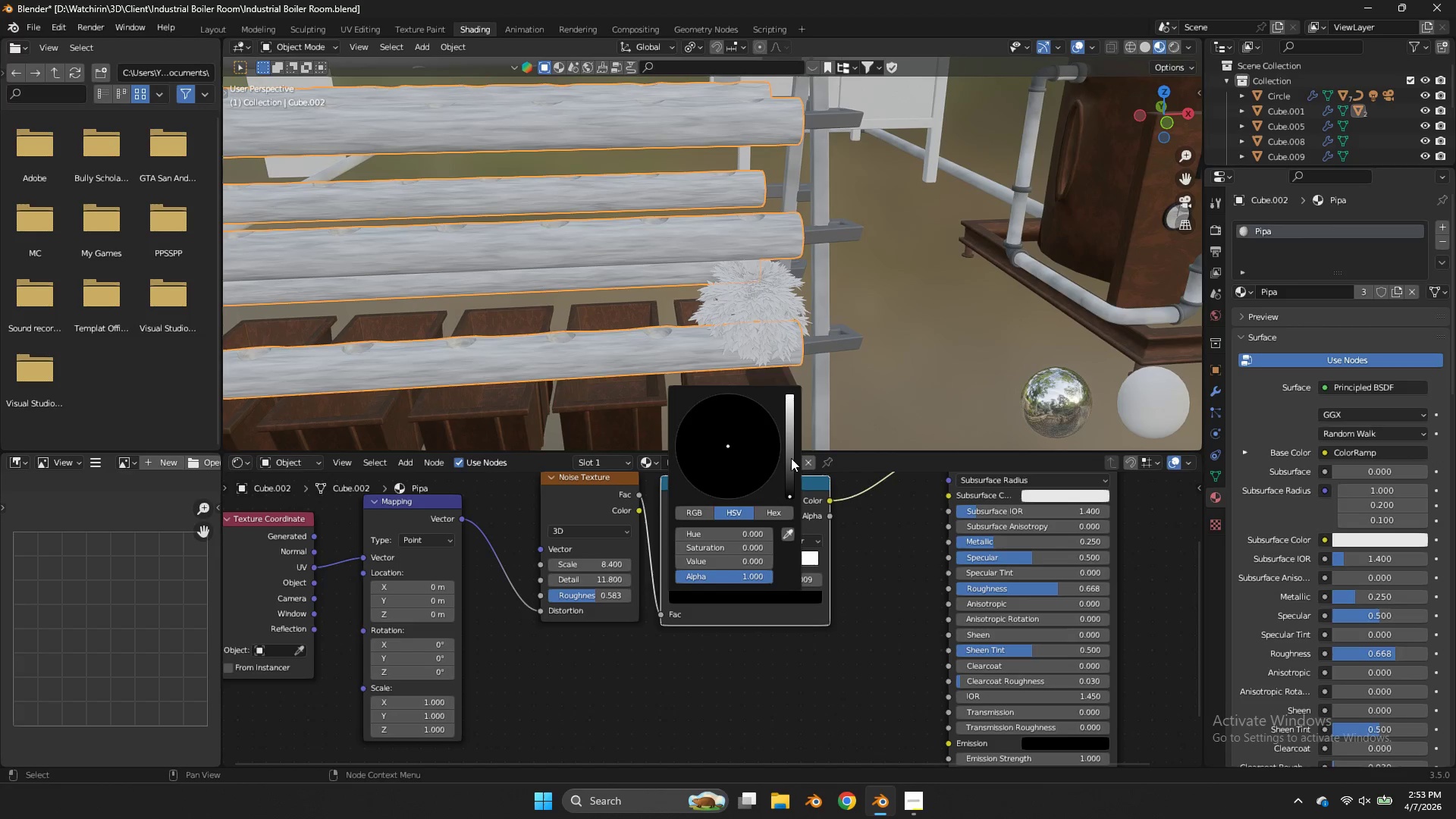 
left_click_drag(start_coordinate=[795, 462], to_coordinate=[818, 422])
 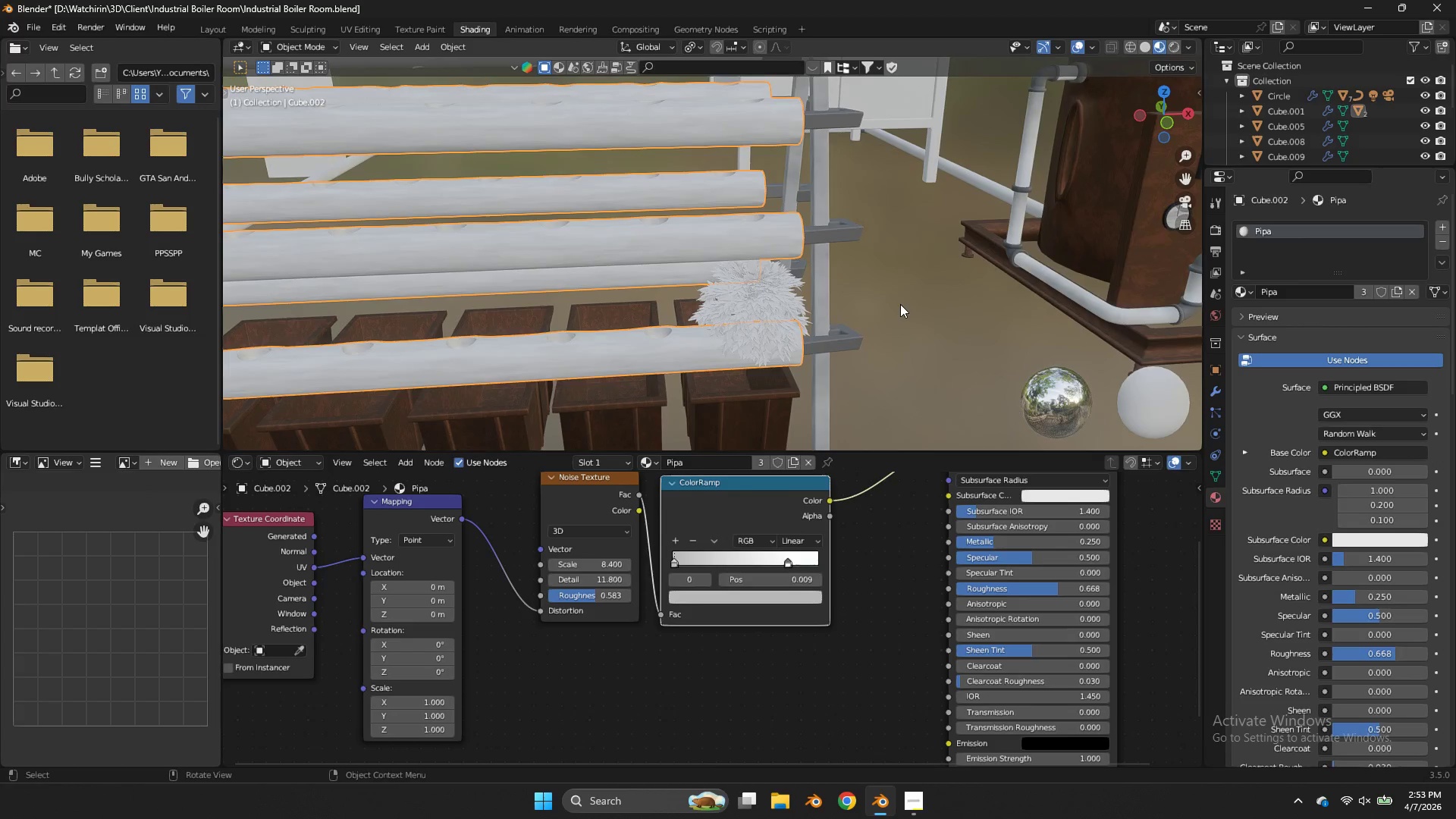 
left_click([900, 304])
 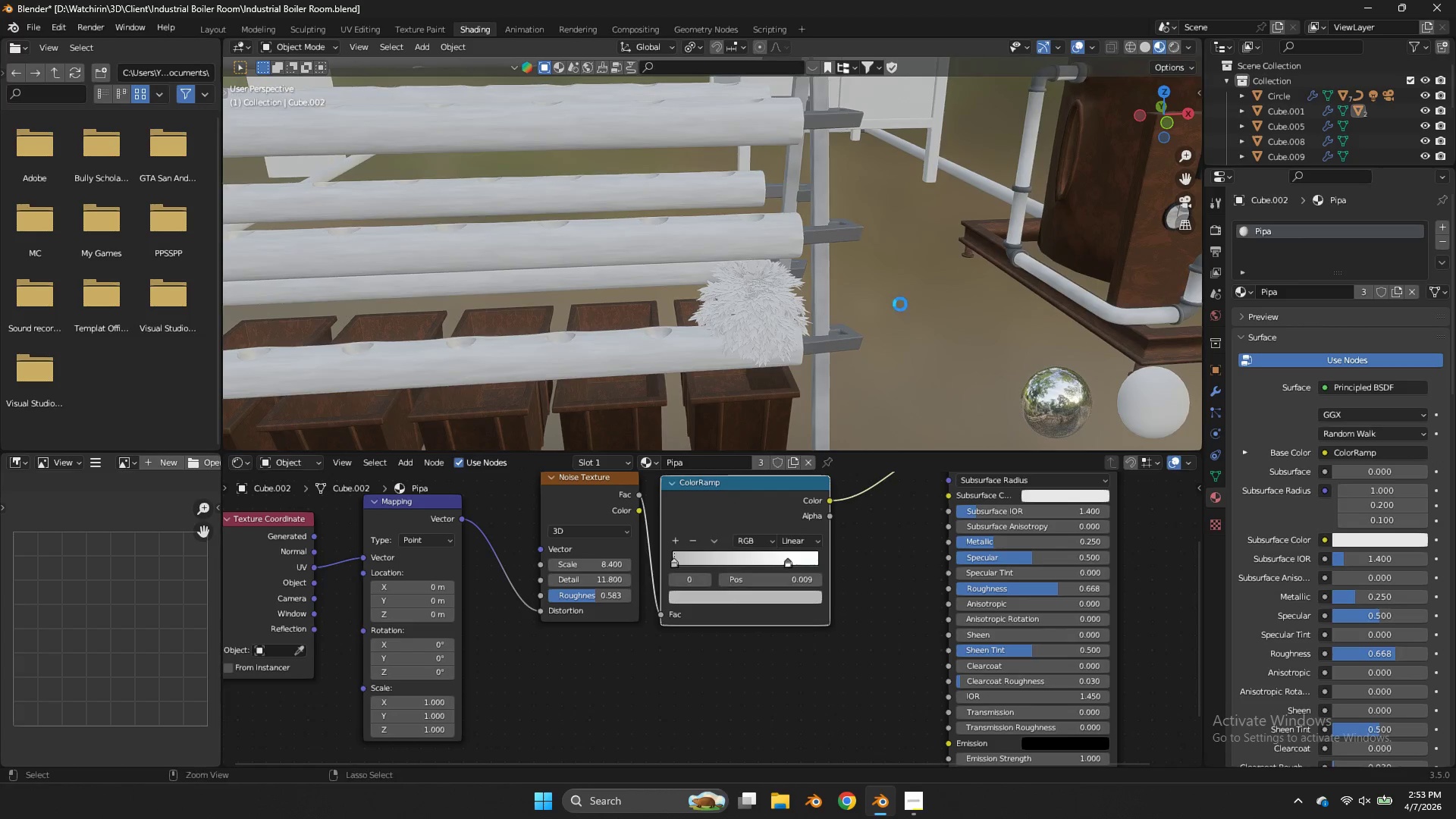 
key(Control+ControlLeft)
 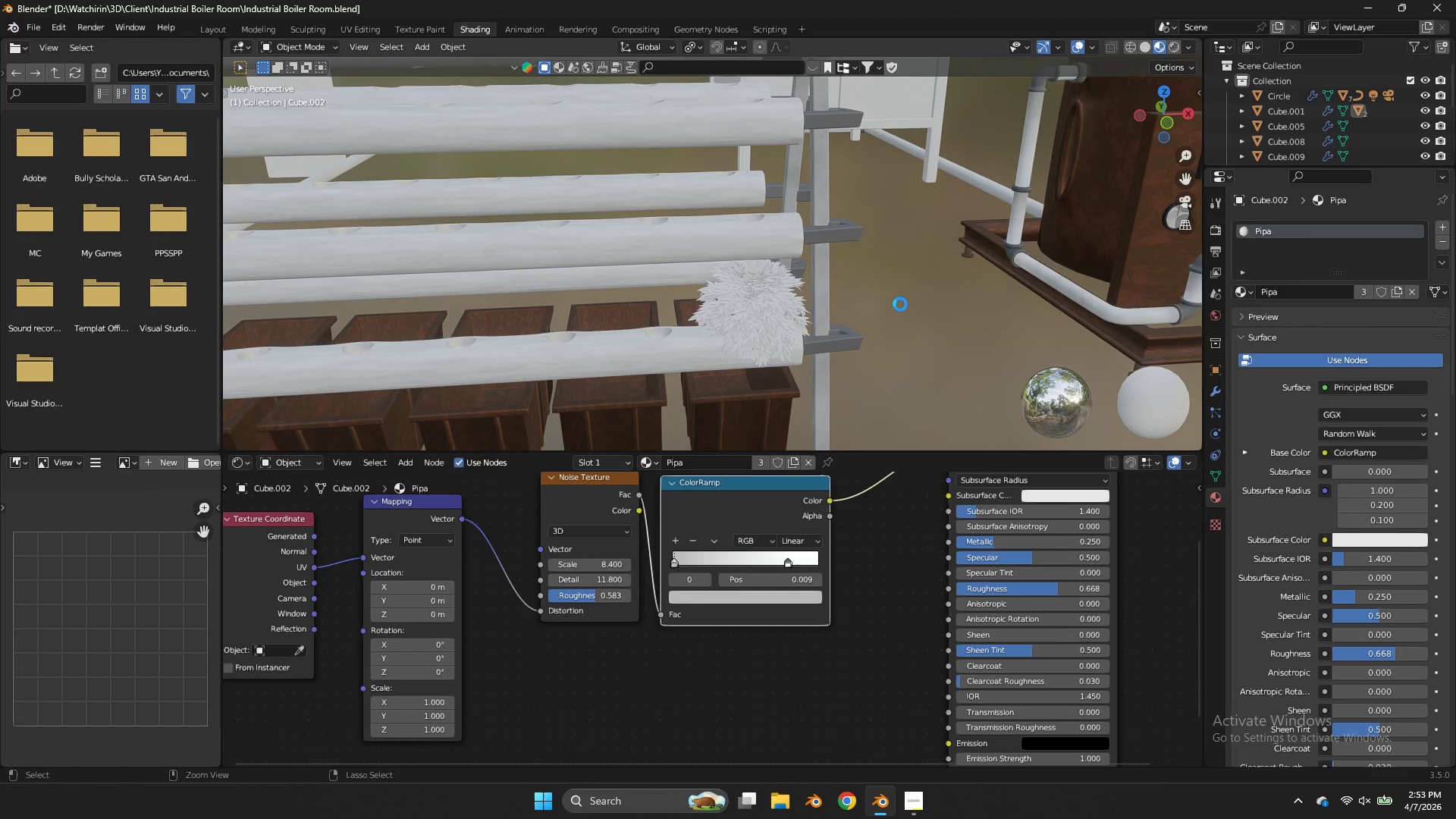 
key(Control+S)
 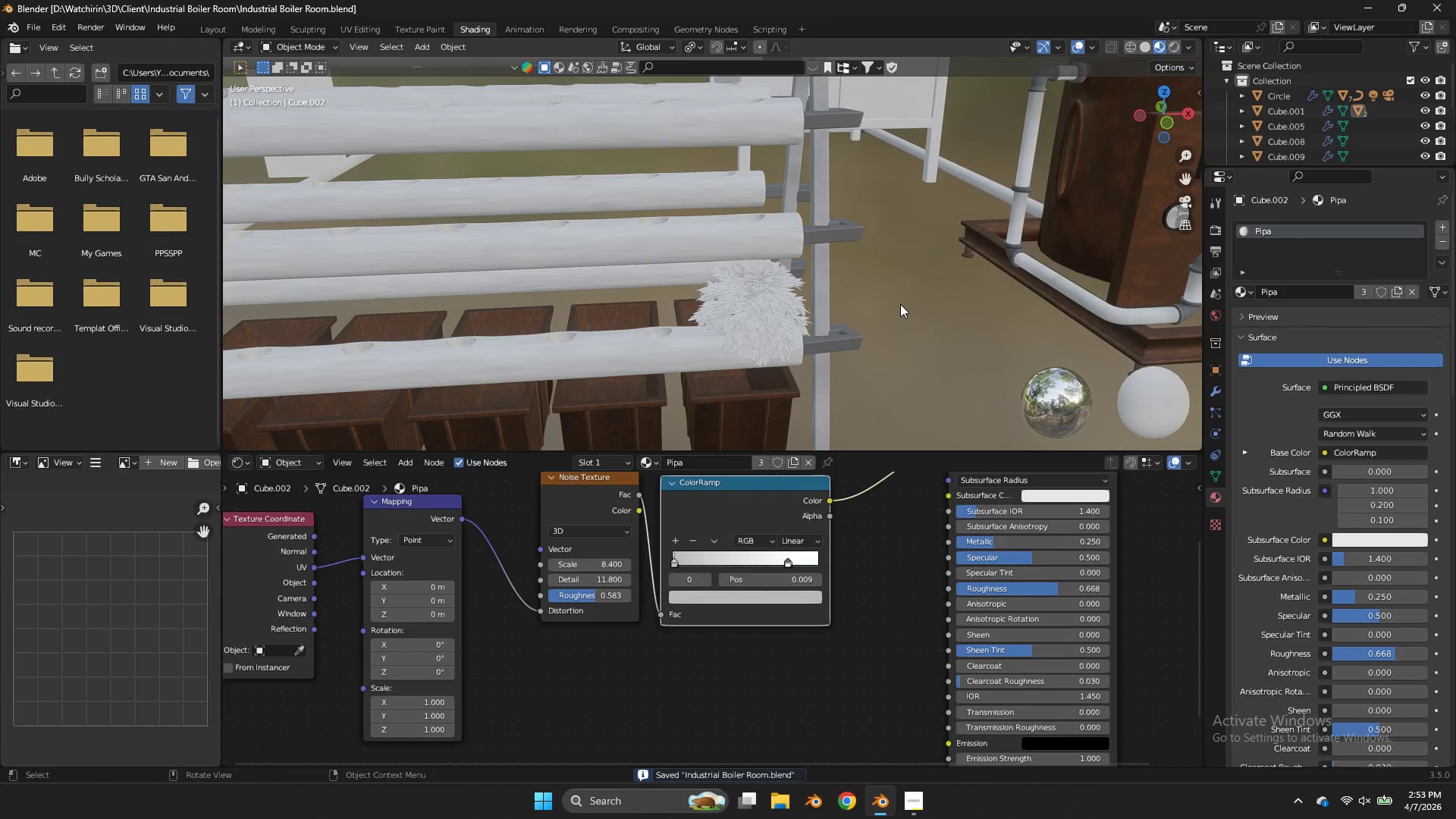 
scroll: coordinate [900, 304], scroll_direction: down, amount: 3.0
 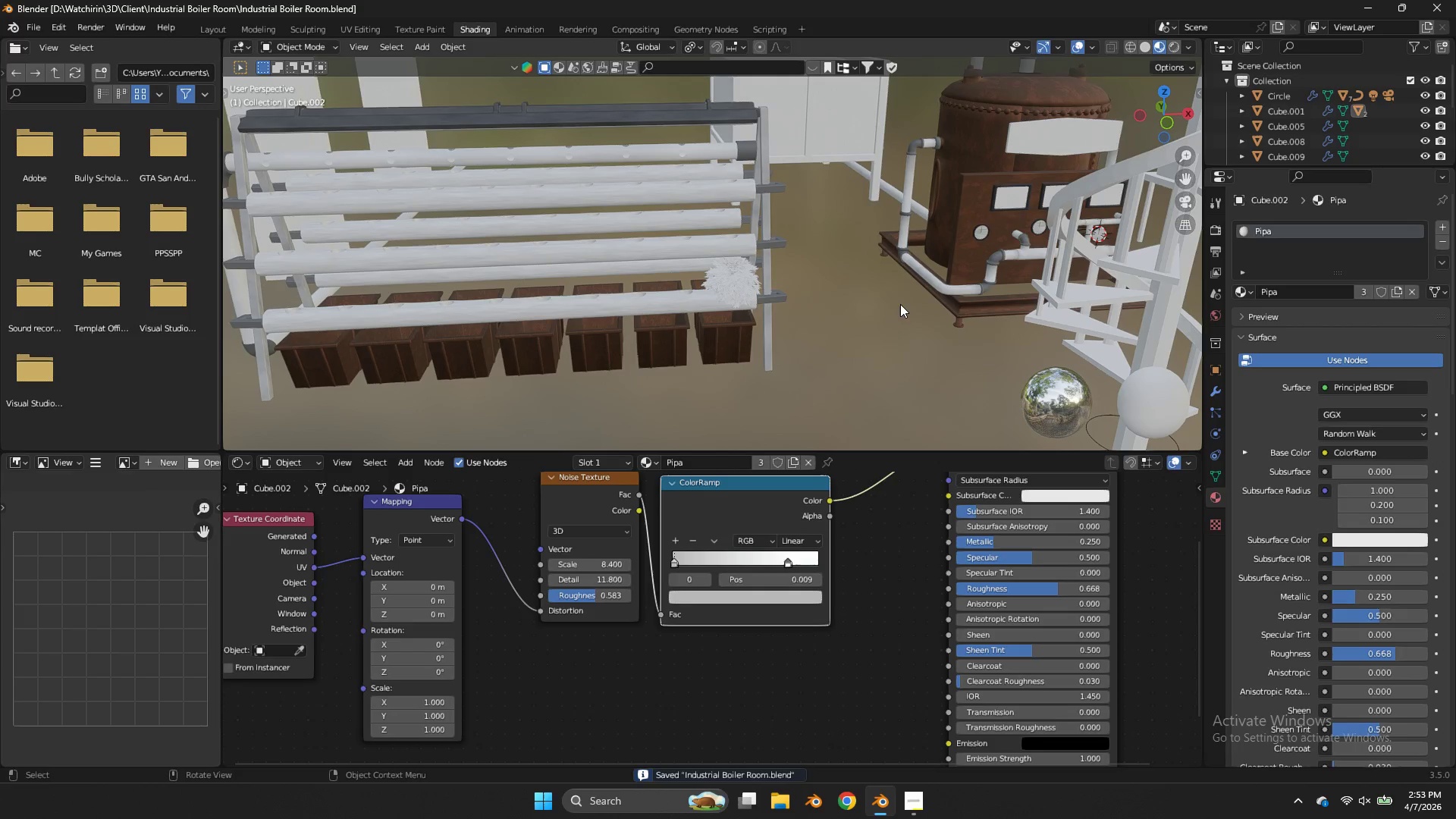 
key(Control+ControlLeft)
 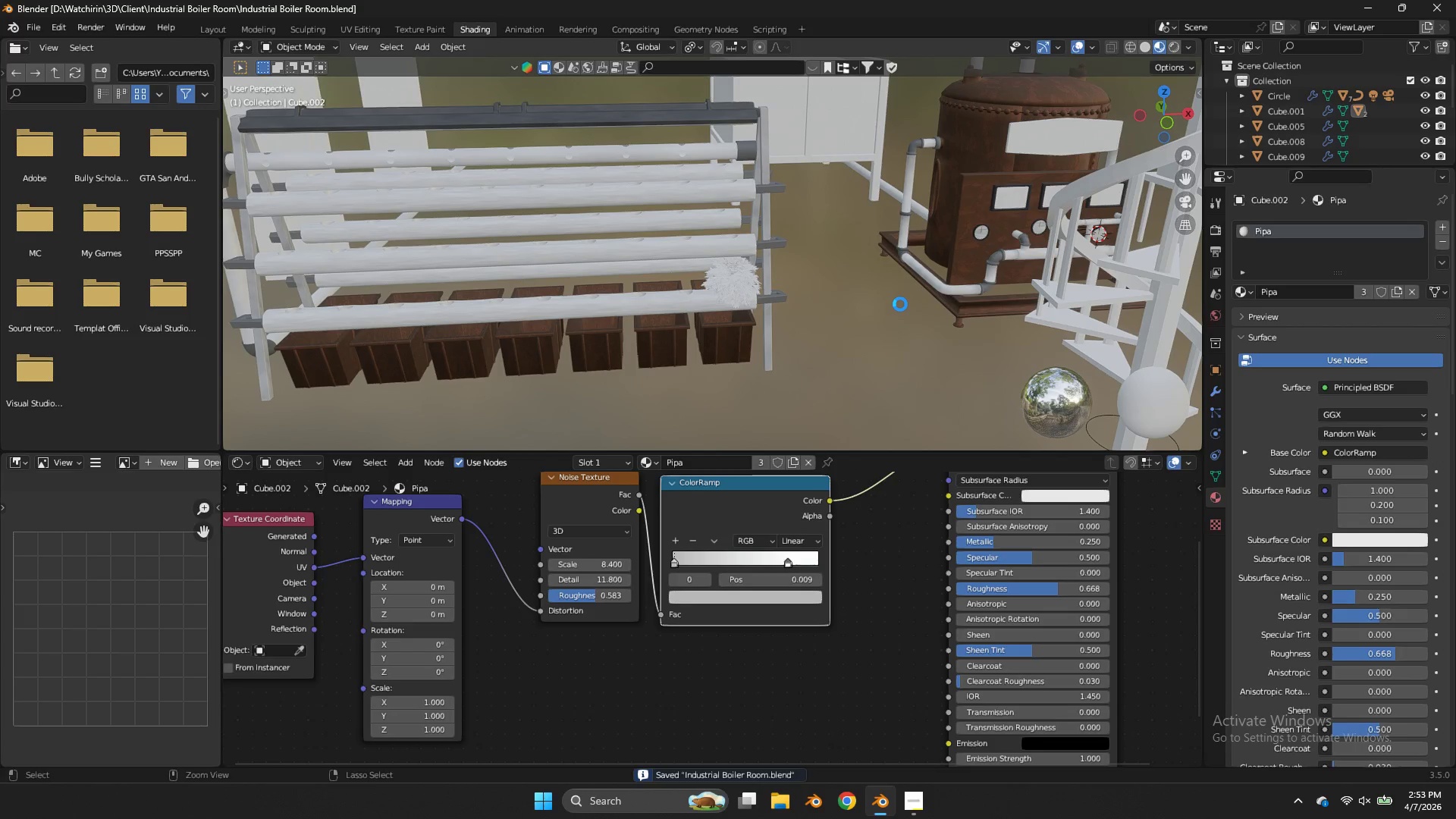 
key(Control+S)
 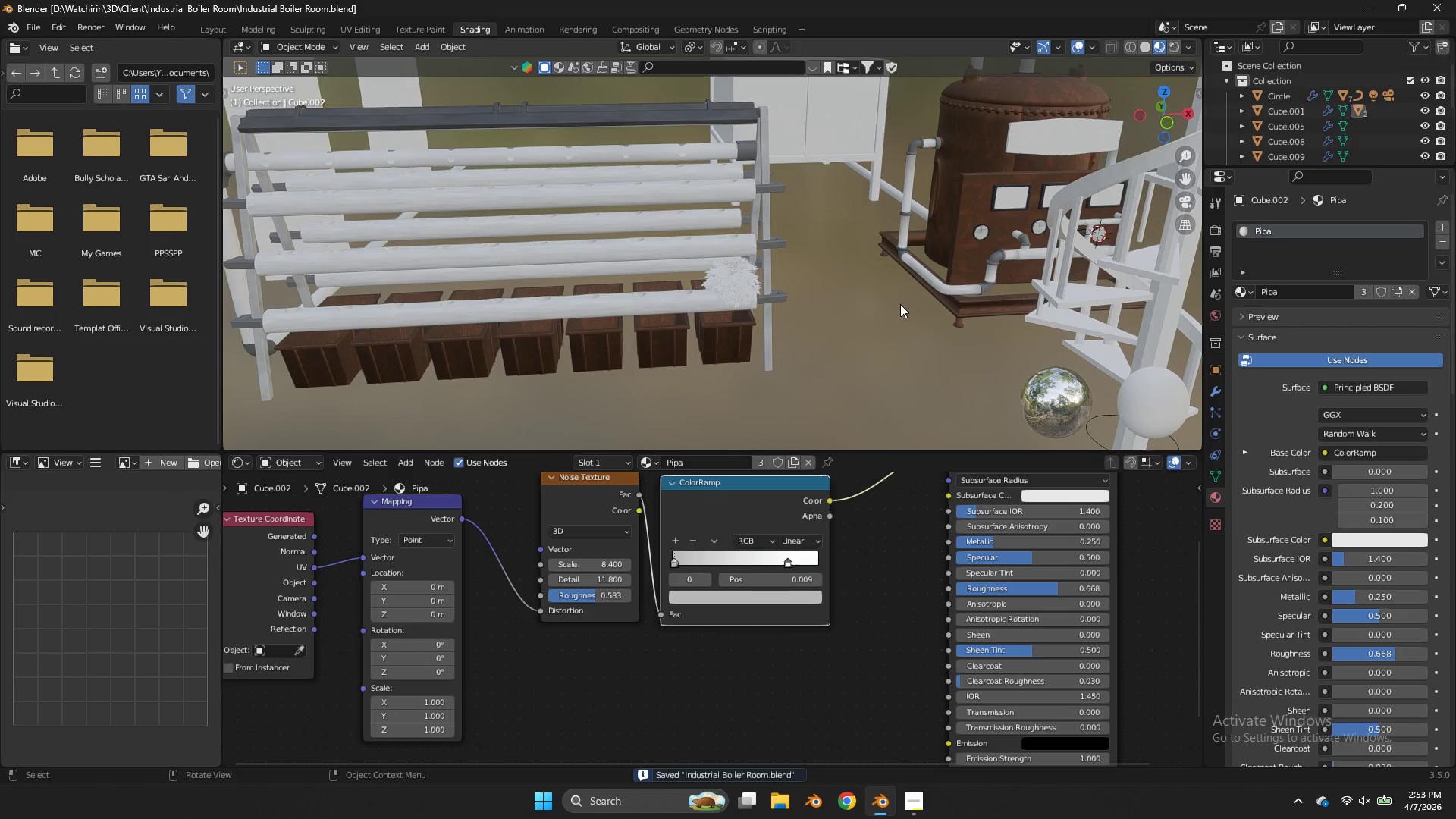 
scroll: coordinate [824, 450], scroll_direction: up, amount: 3.0
 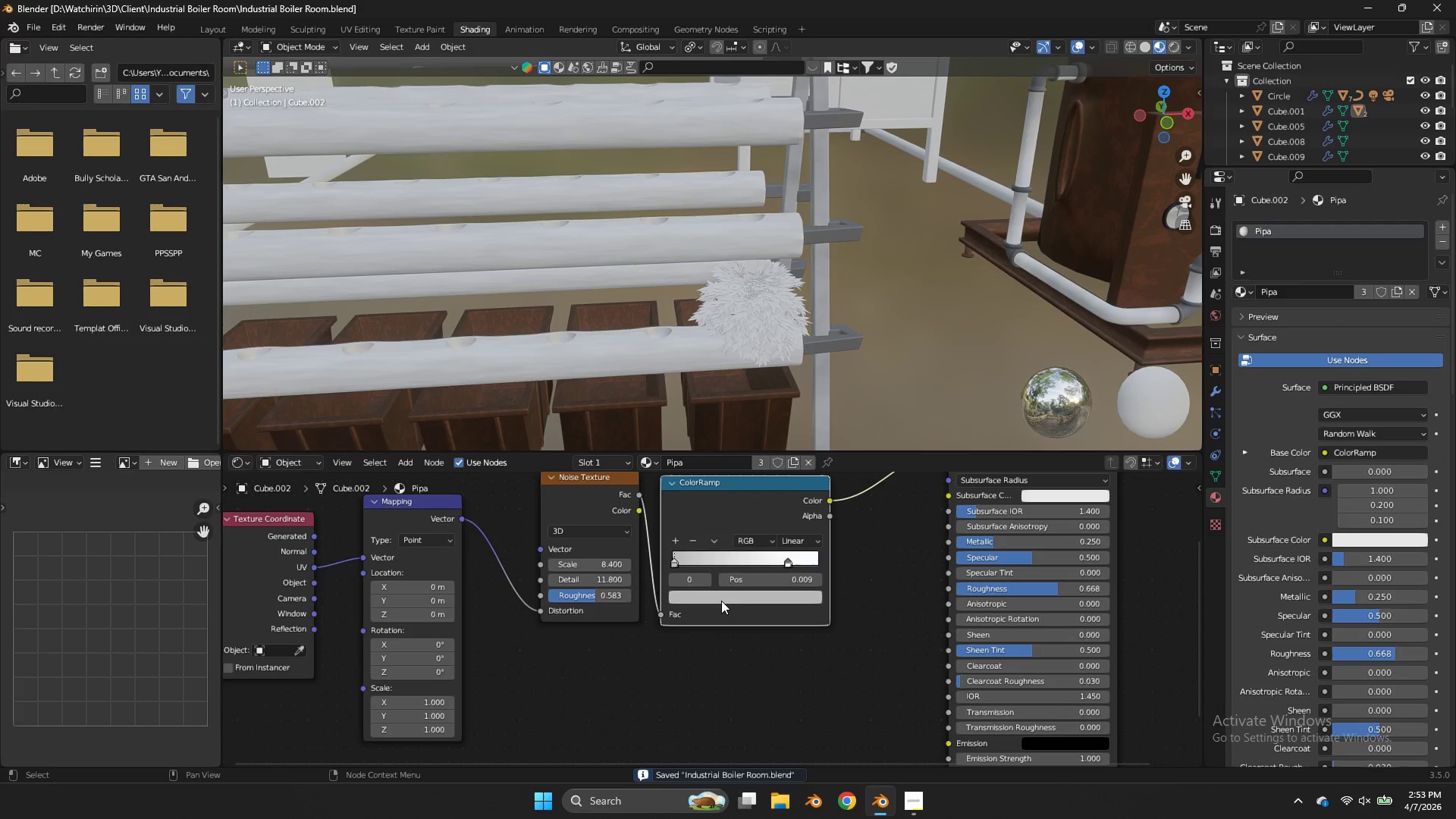 
left_click([721, 601])
 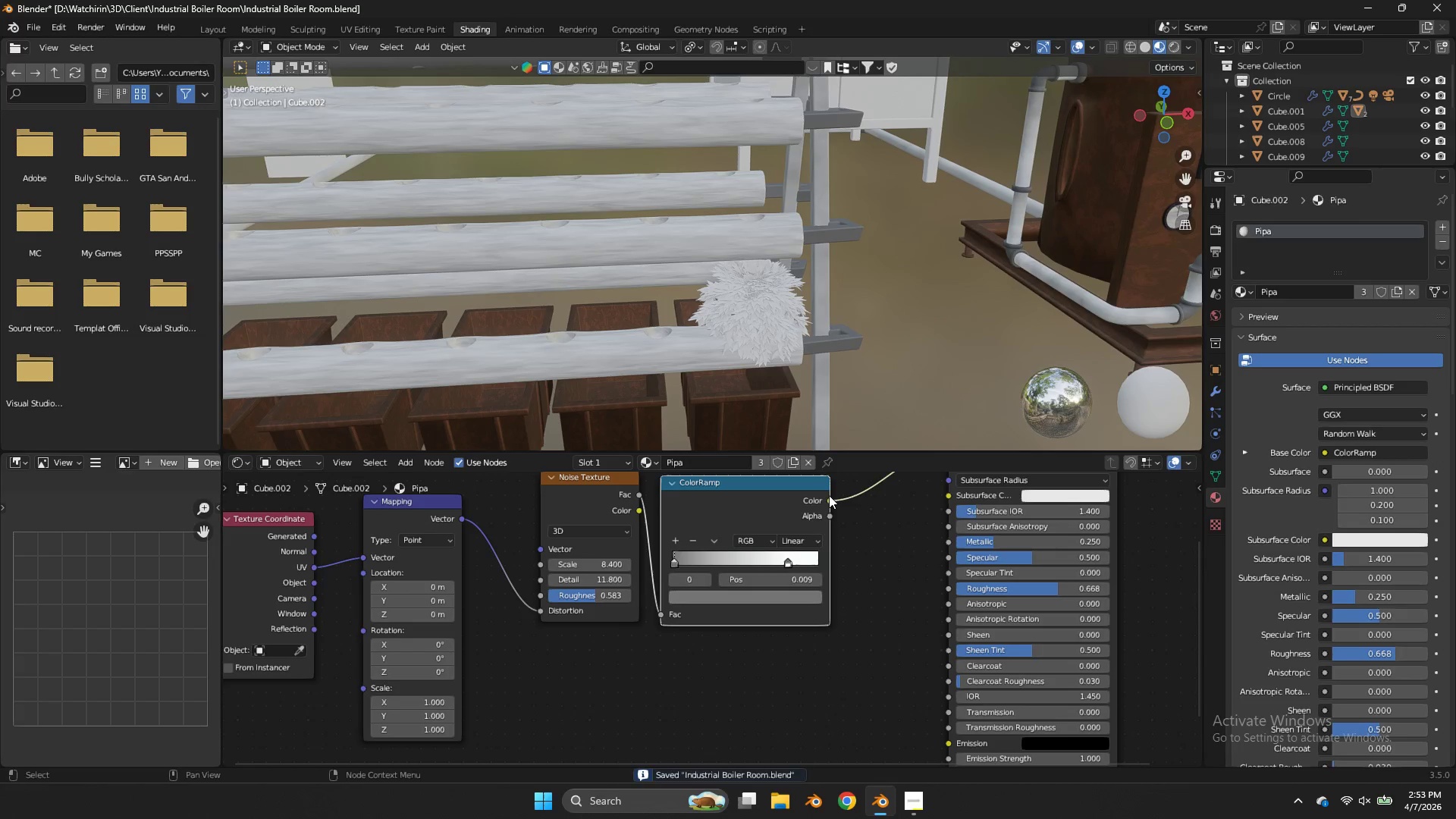 
left_click_drag(start_coordinate=[788, 562], to_coordinate=[765, 563])
 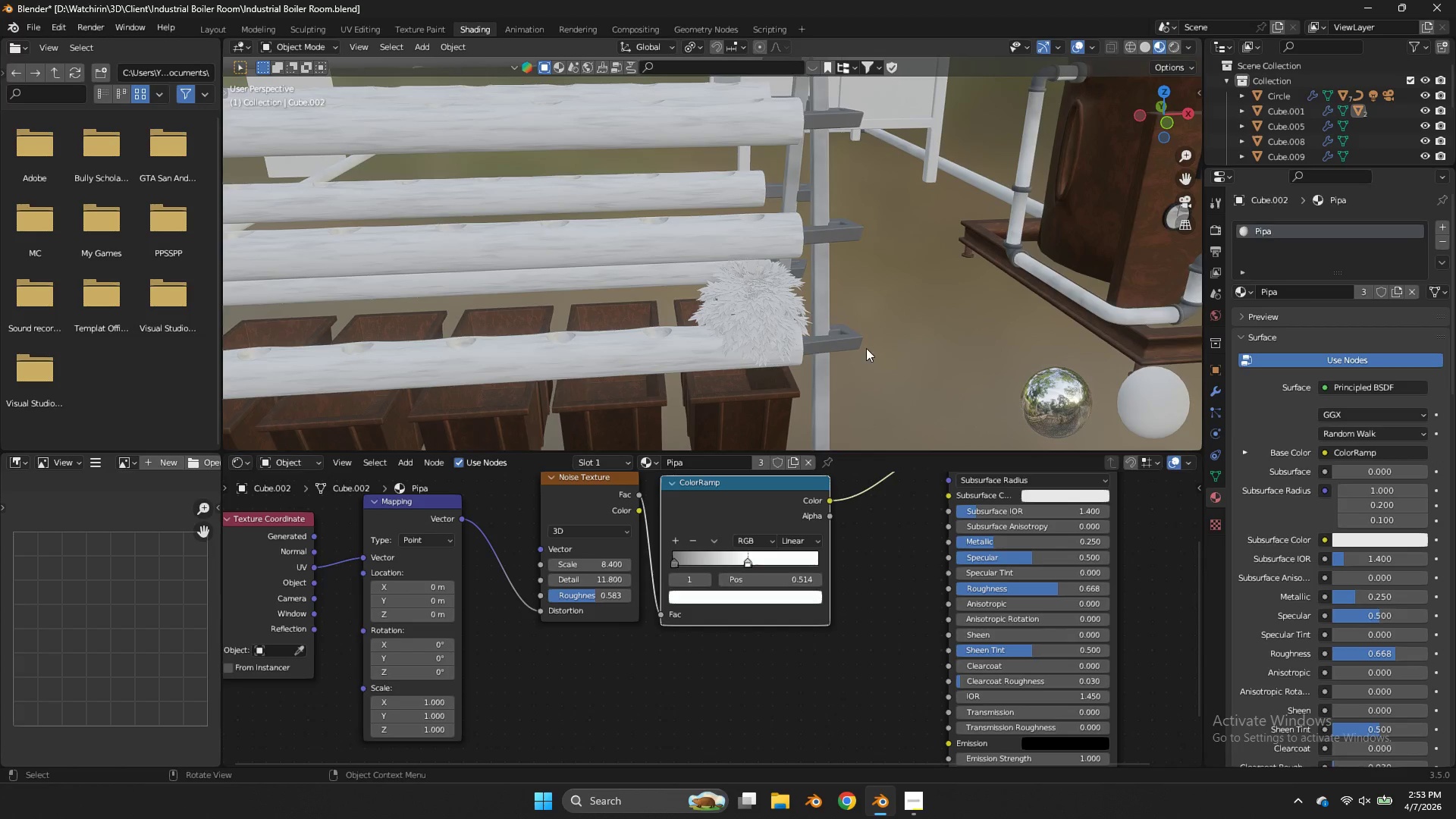 
left_click([866, 348])
 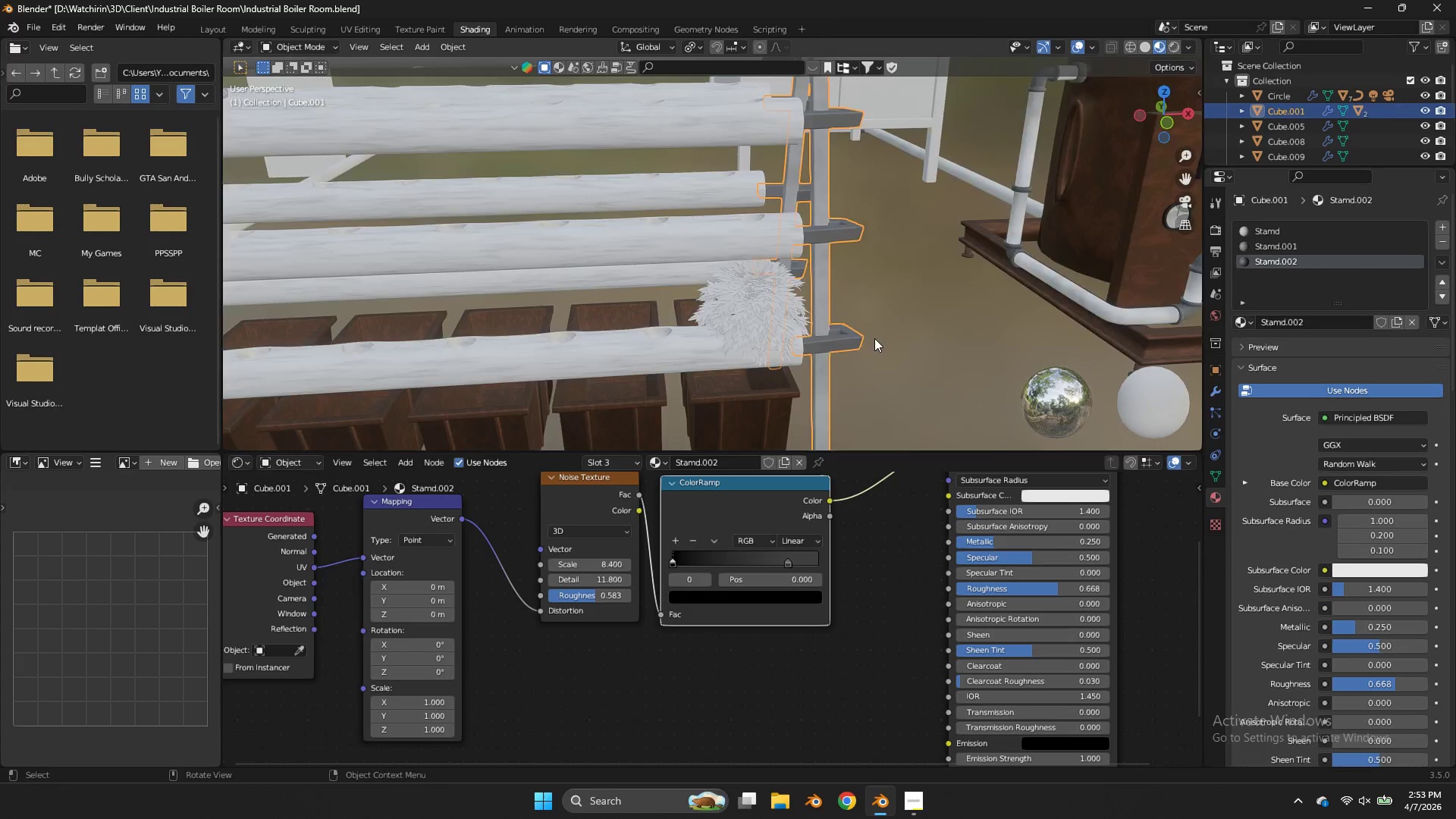 
scroll: coordinate [874, 338], scroll_direction: down, amount: 8.0
 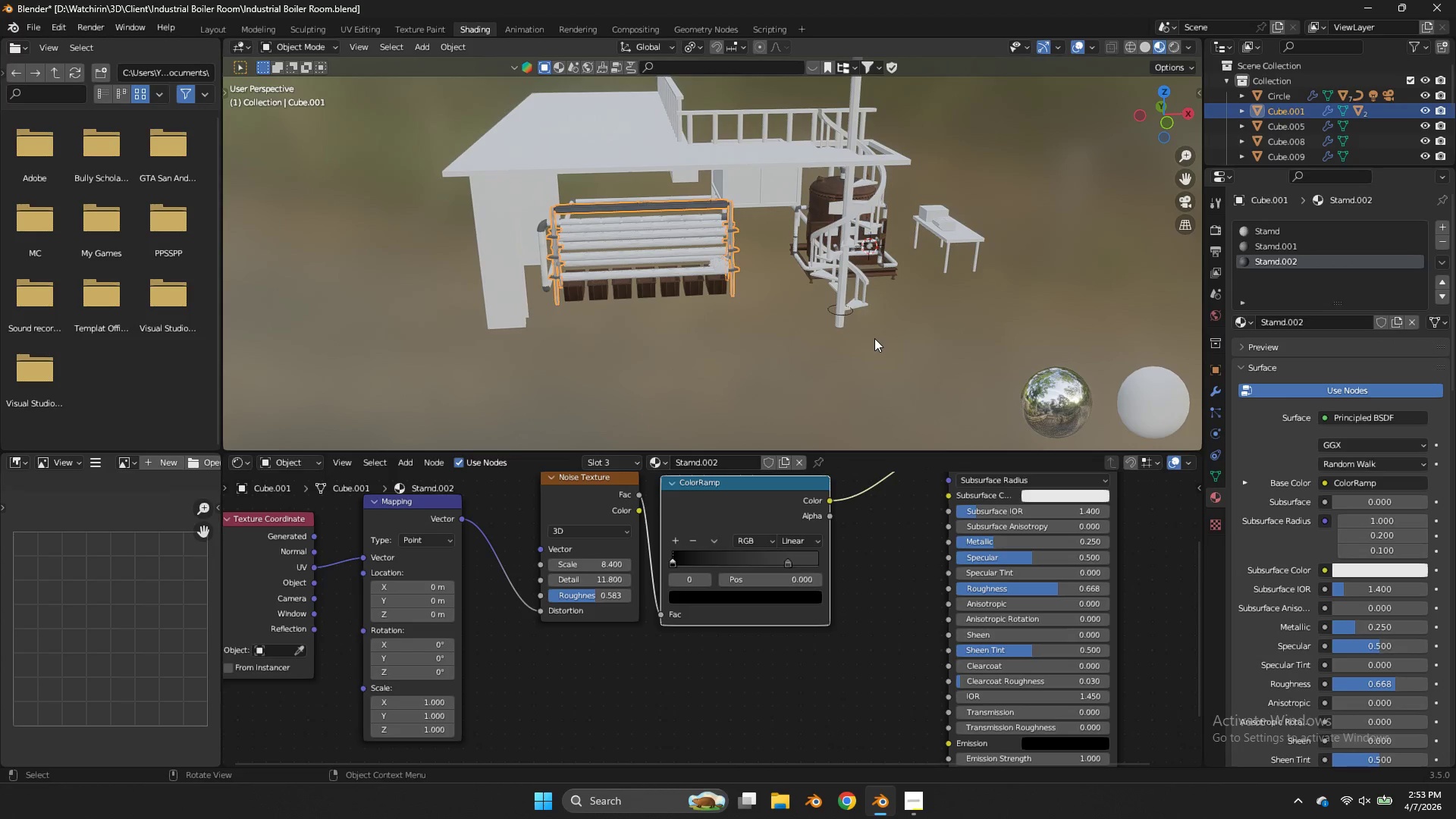 
scroll: coordinate [874, 338], scroll_direction: up, amount: 3.0